 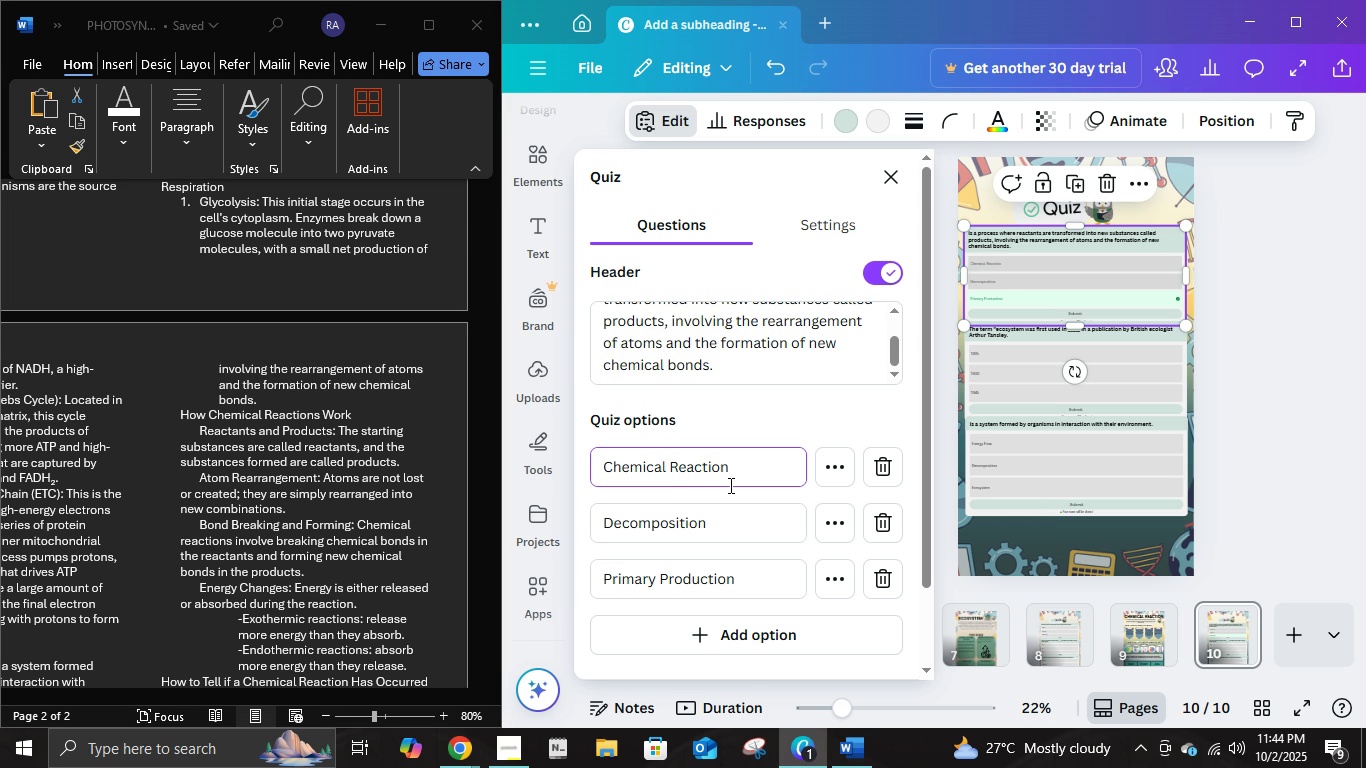 
left_click([818, 473])
 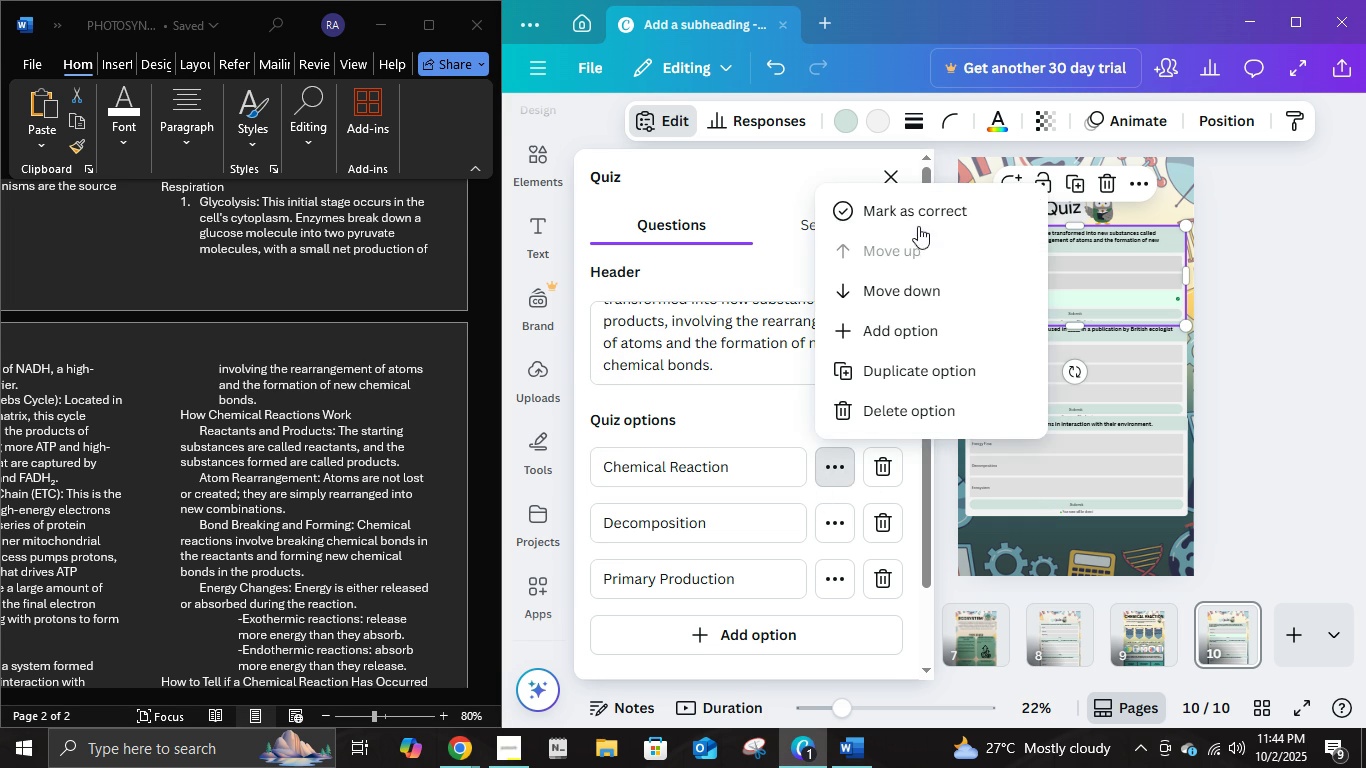 
left_click([918, 221])
 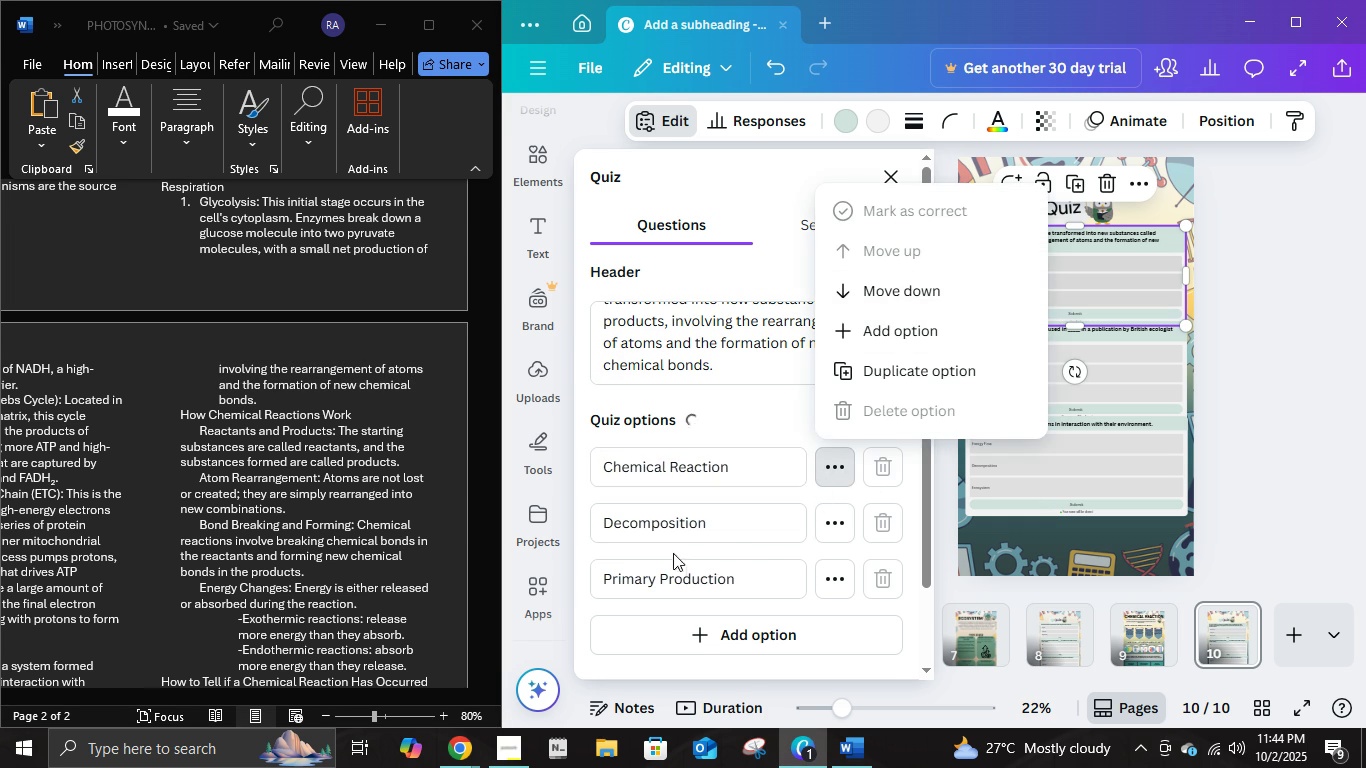 
scroll: coordinate [354, 479], scroll_direction: down, amount: 3.0
 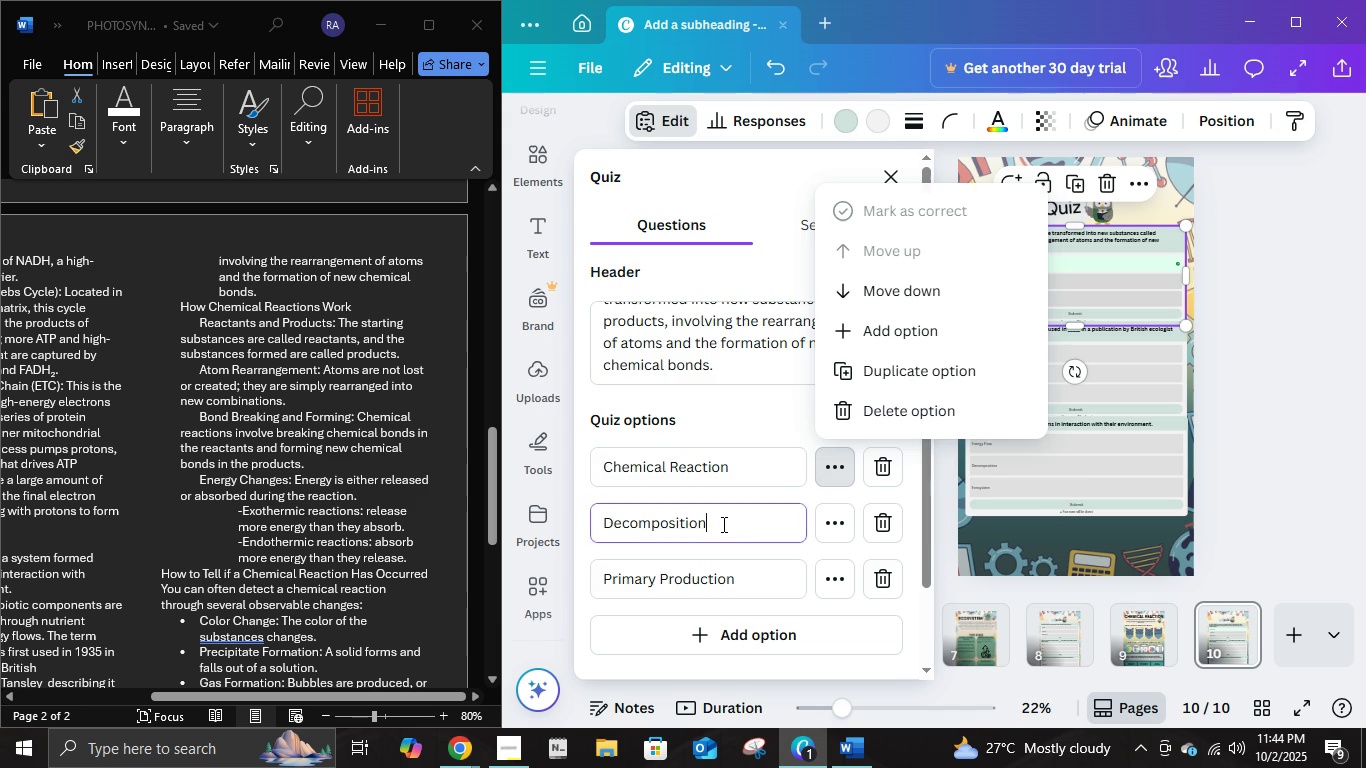 
left_click([722, 524])